 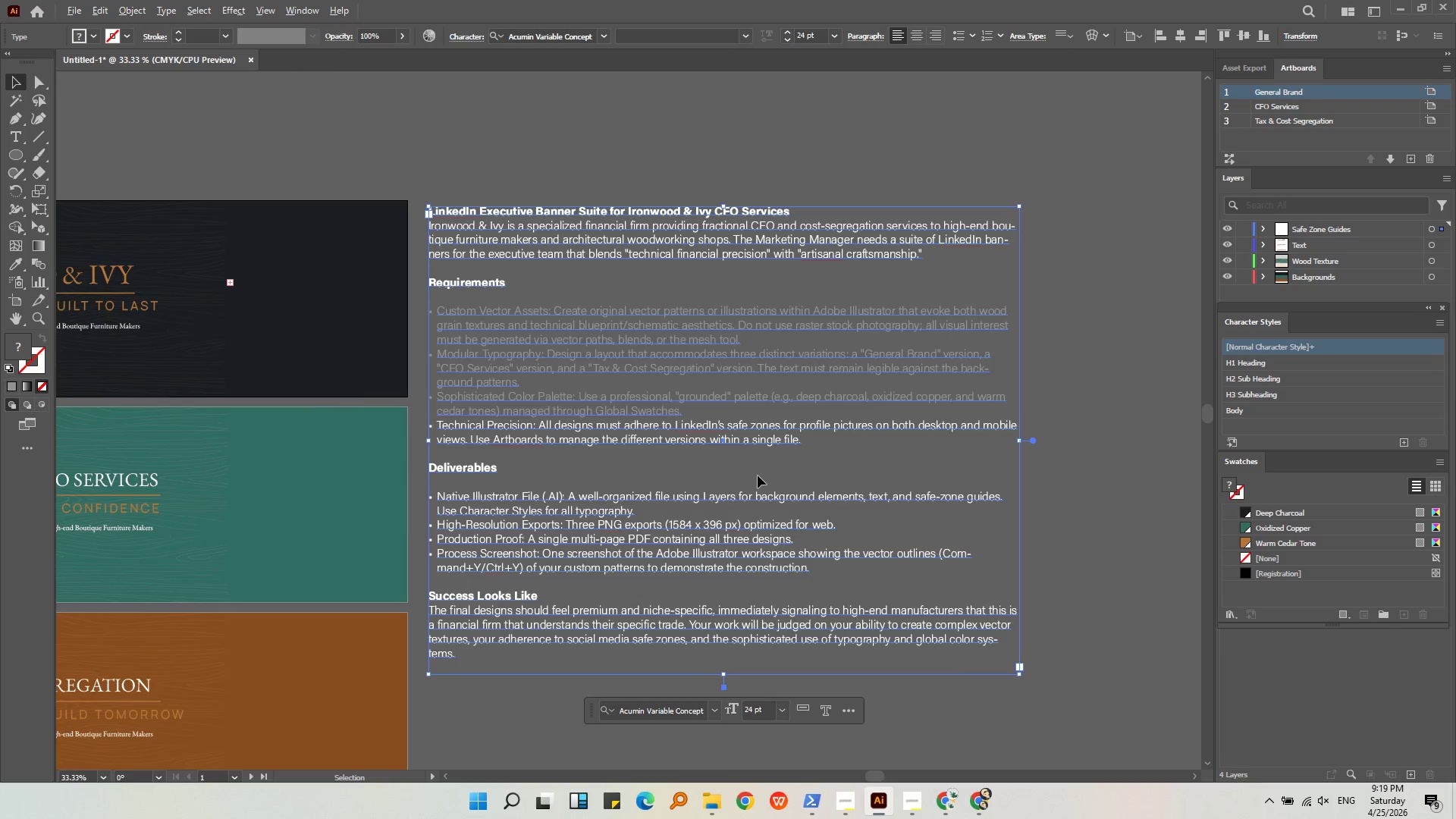 
scroll: coordinate [758, 475], scroll_direction: up, amount: 1.0
 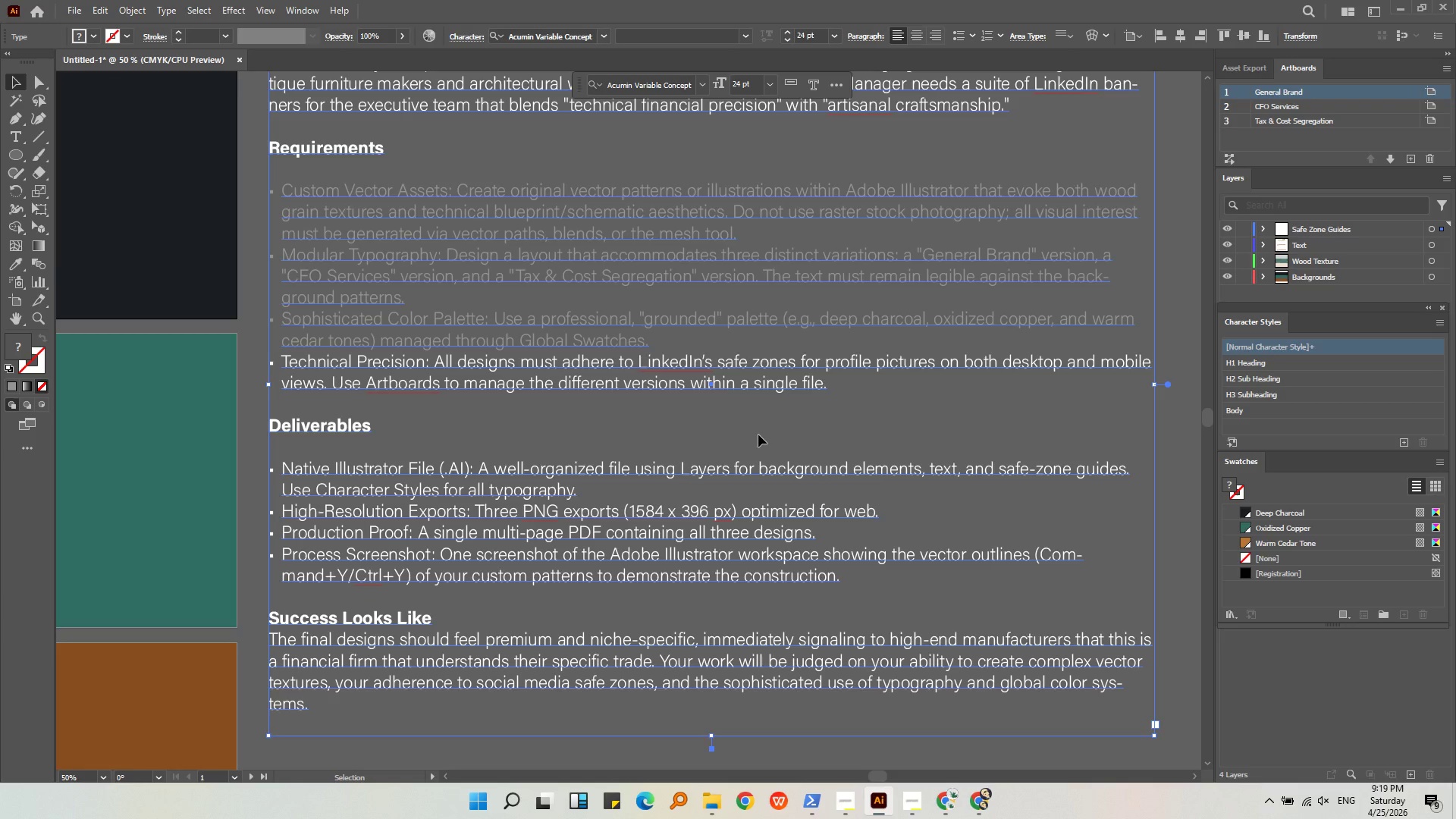 
wait(18.23)
 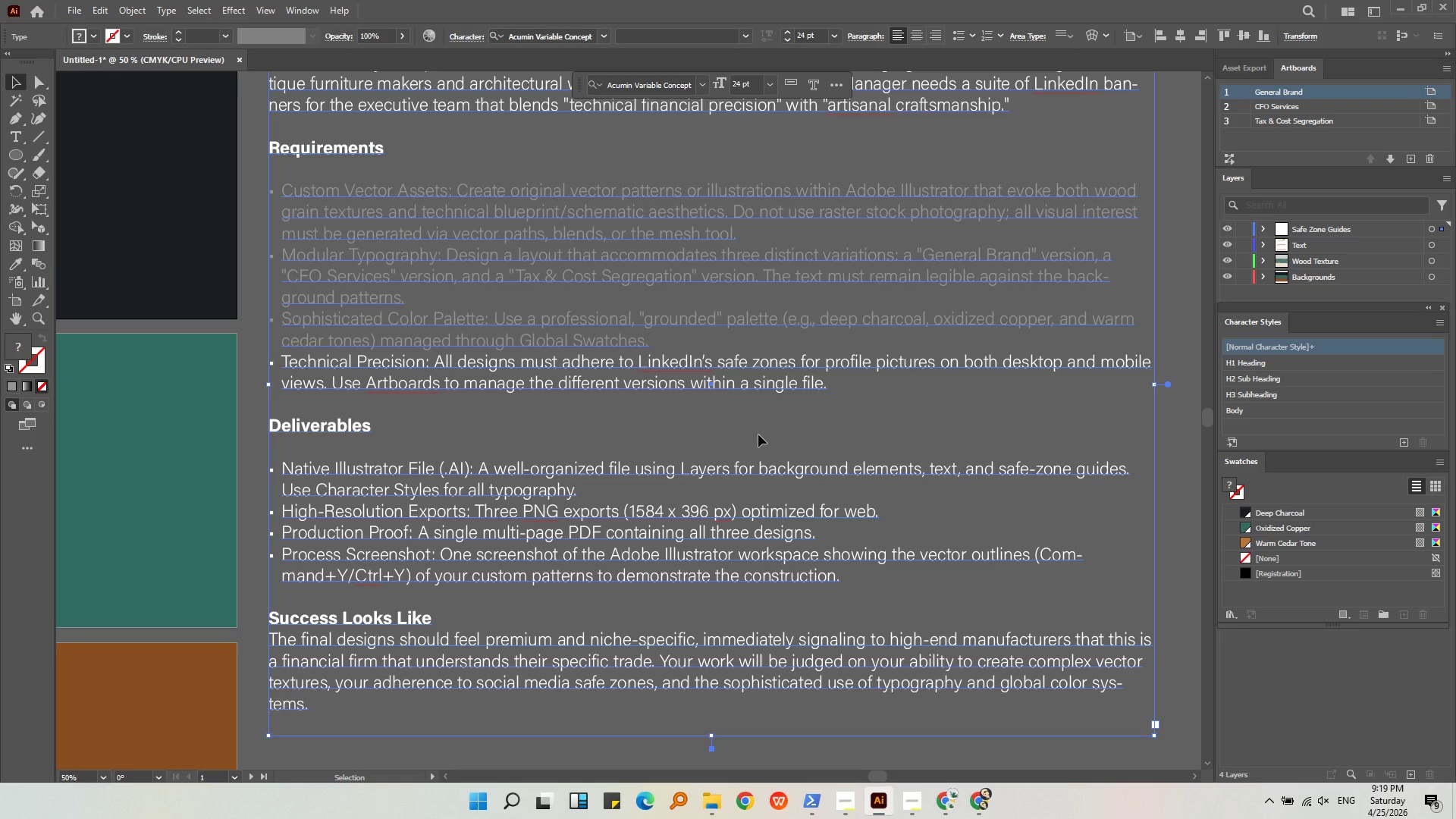 
key(Alt+AltLeft)
 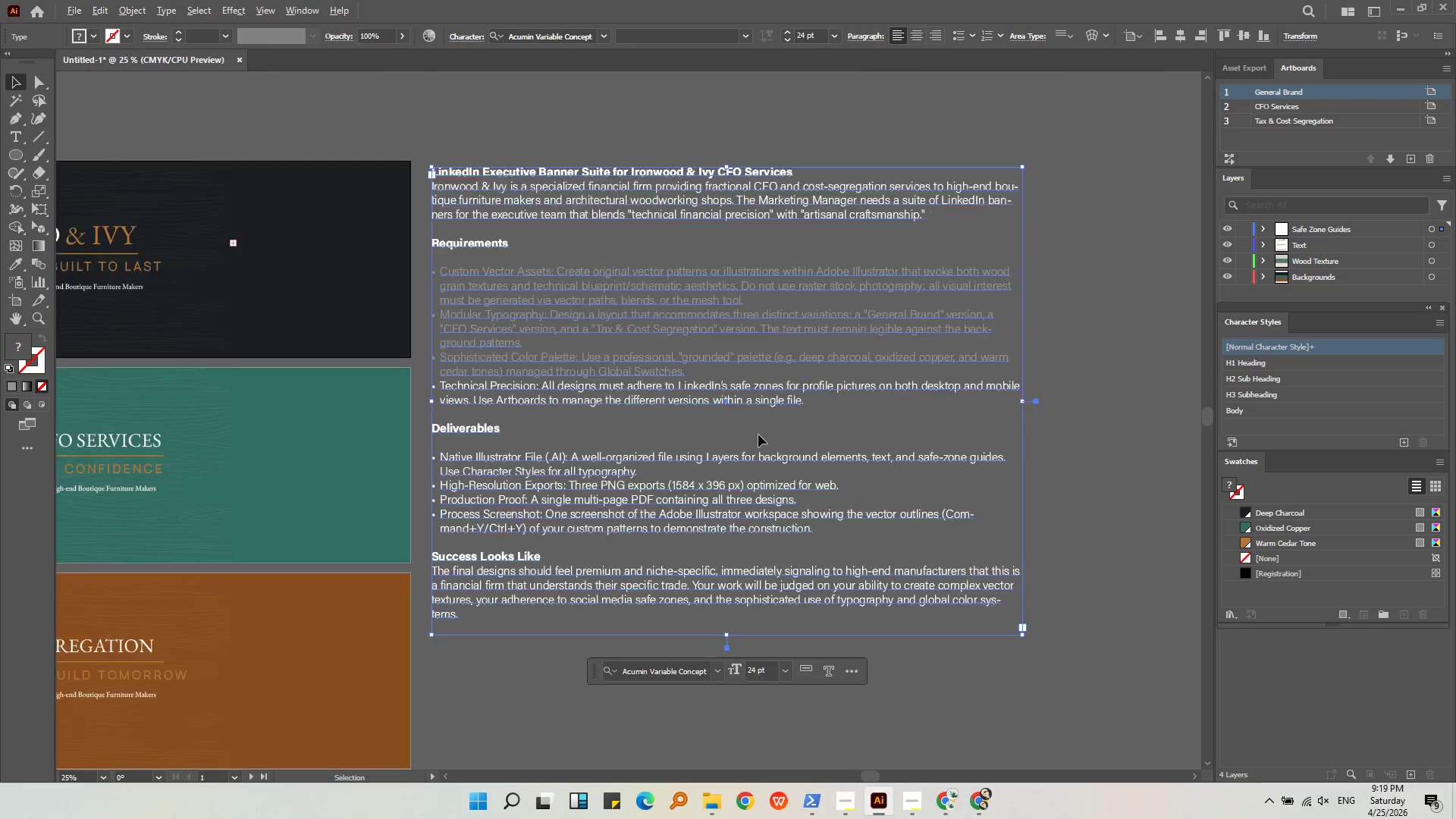 
scroll: coordinate [758, 435], scroll_direction: down, amount: 2.0
 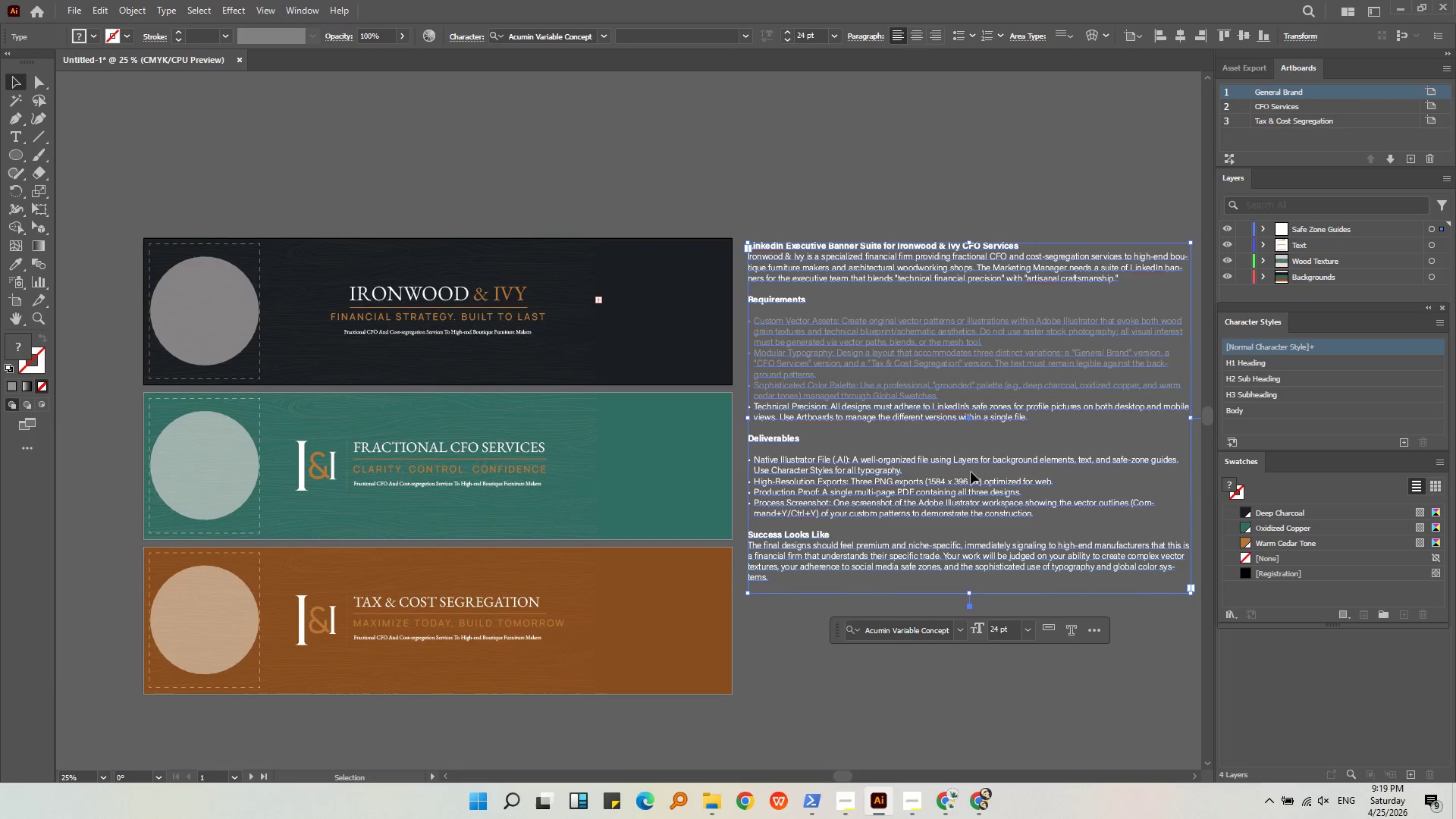 
left_click([750, 174])
 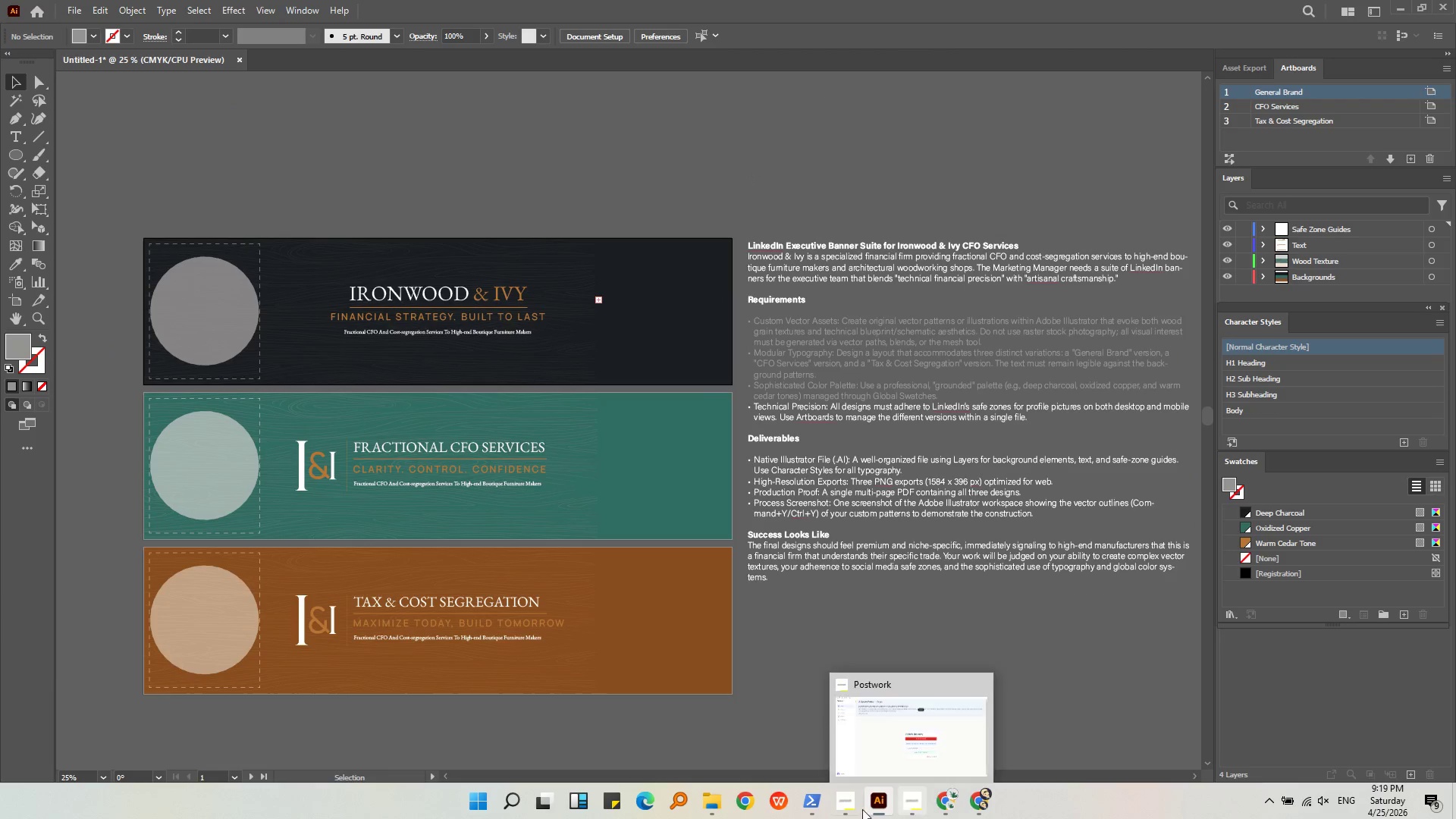 
left_click([908, 812])